 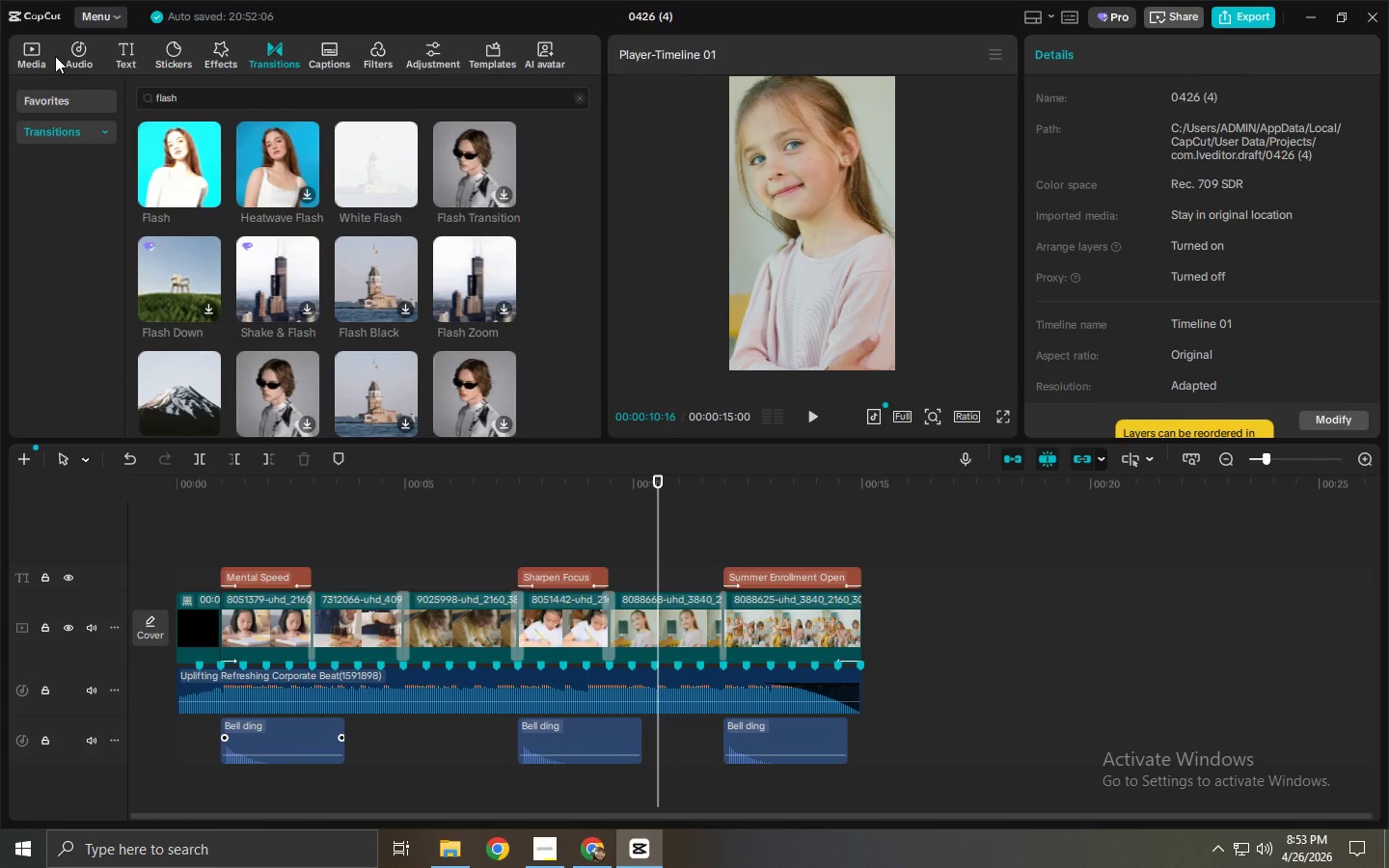 
double_click([131, 61])
 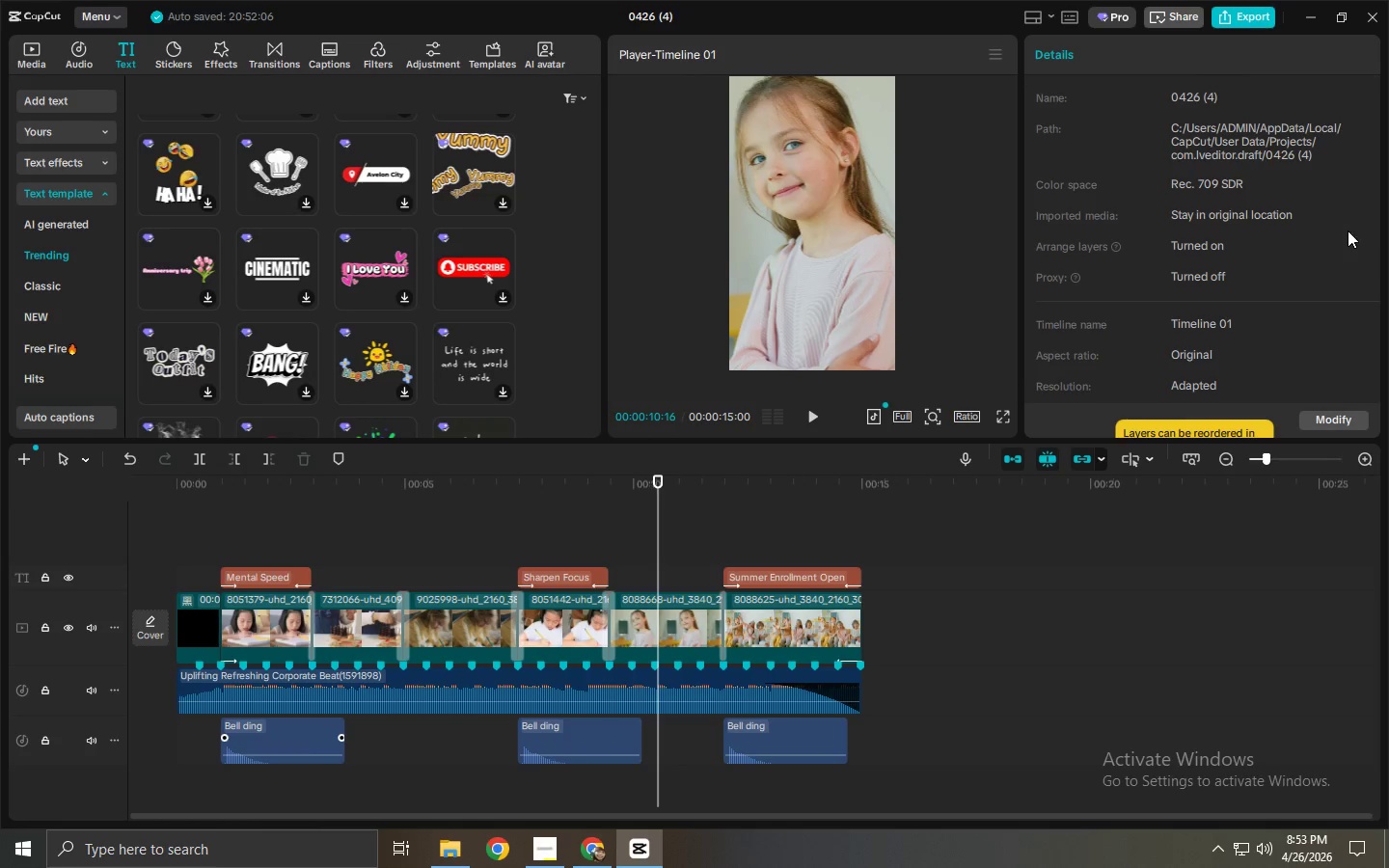 
wait(17.47)
 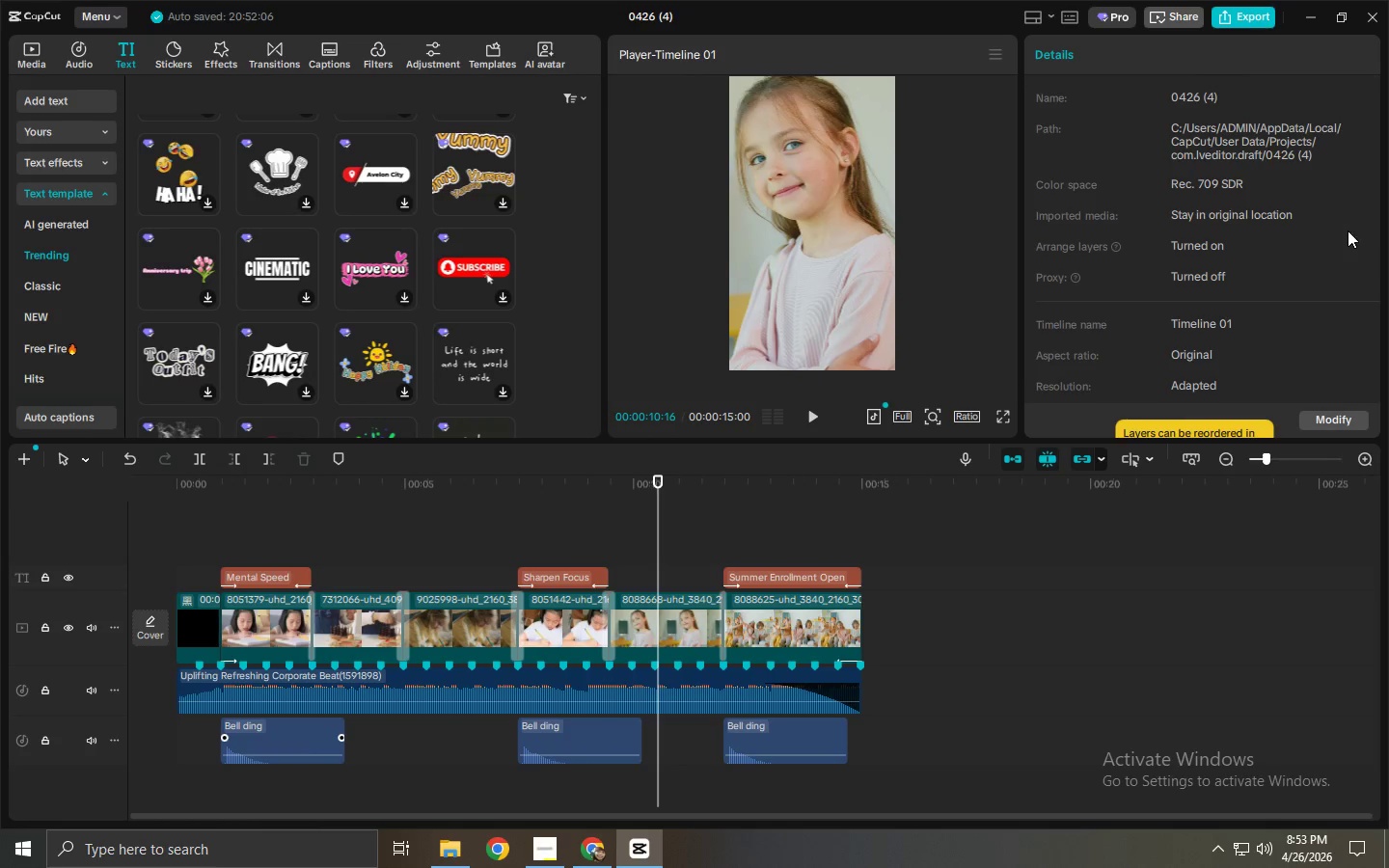 
scroll: coordinate [388, 255], scroll_direction: down, amount: 2.0
 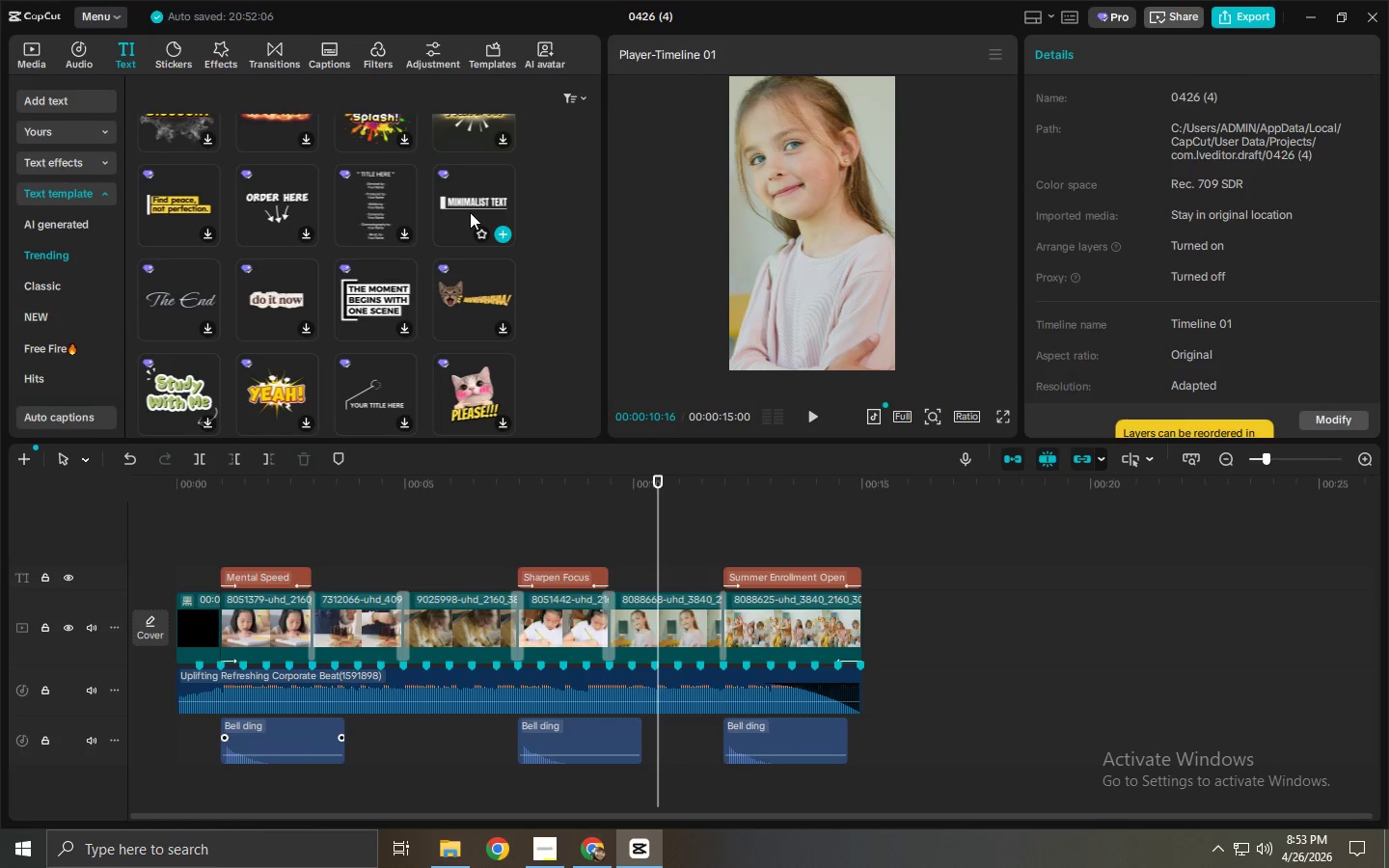 
wait(5.56)
 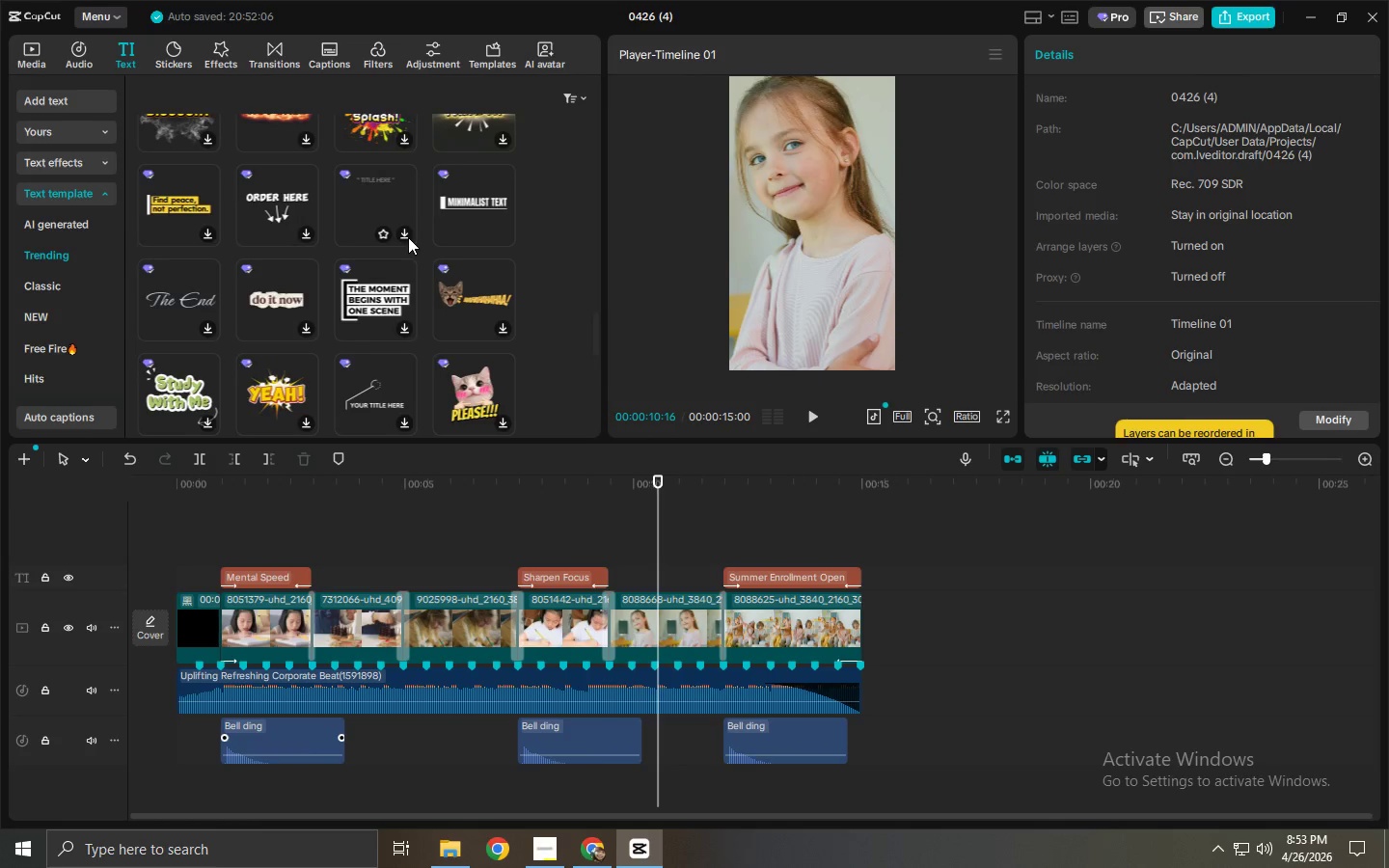 
scroll: coordinate [273, 251], scroll_direction: down, amount: 7.0
 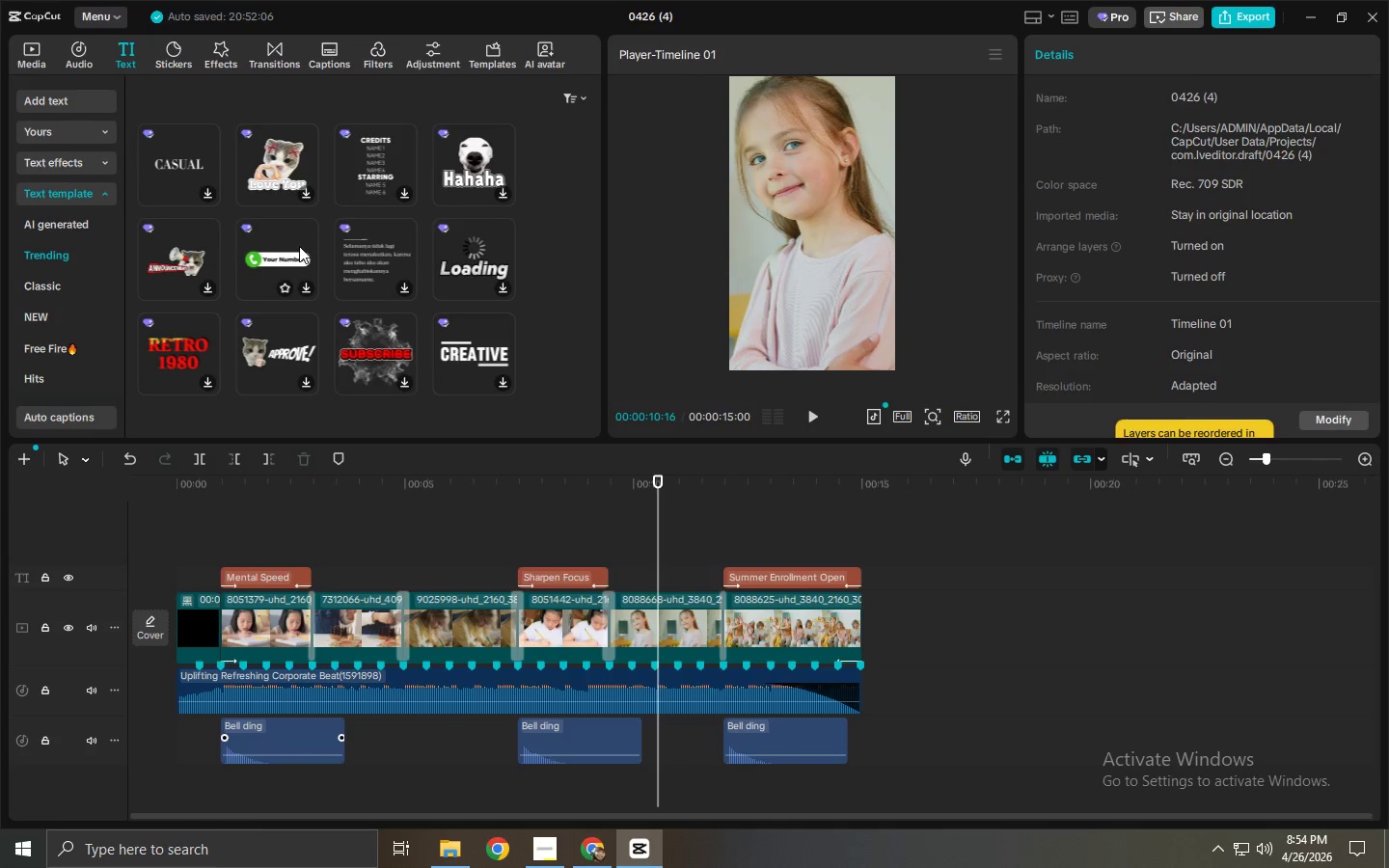 
scroll: coordinate [257, 266], scroll_direction: down, amount: 7.0
 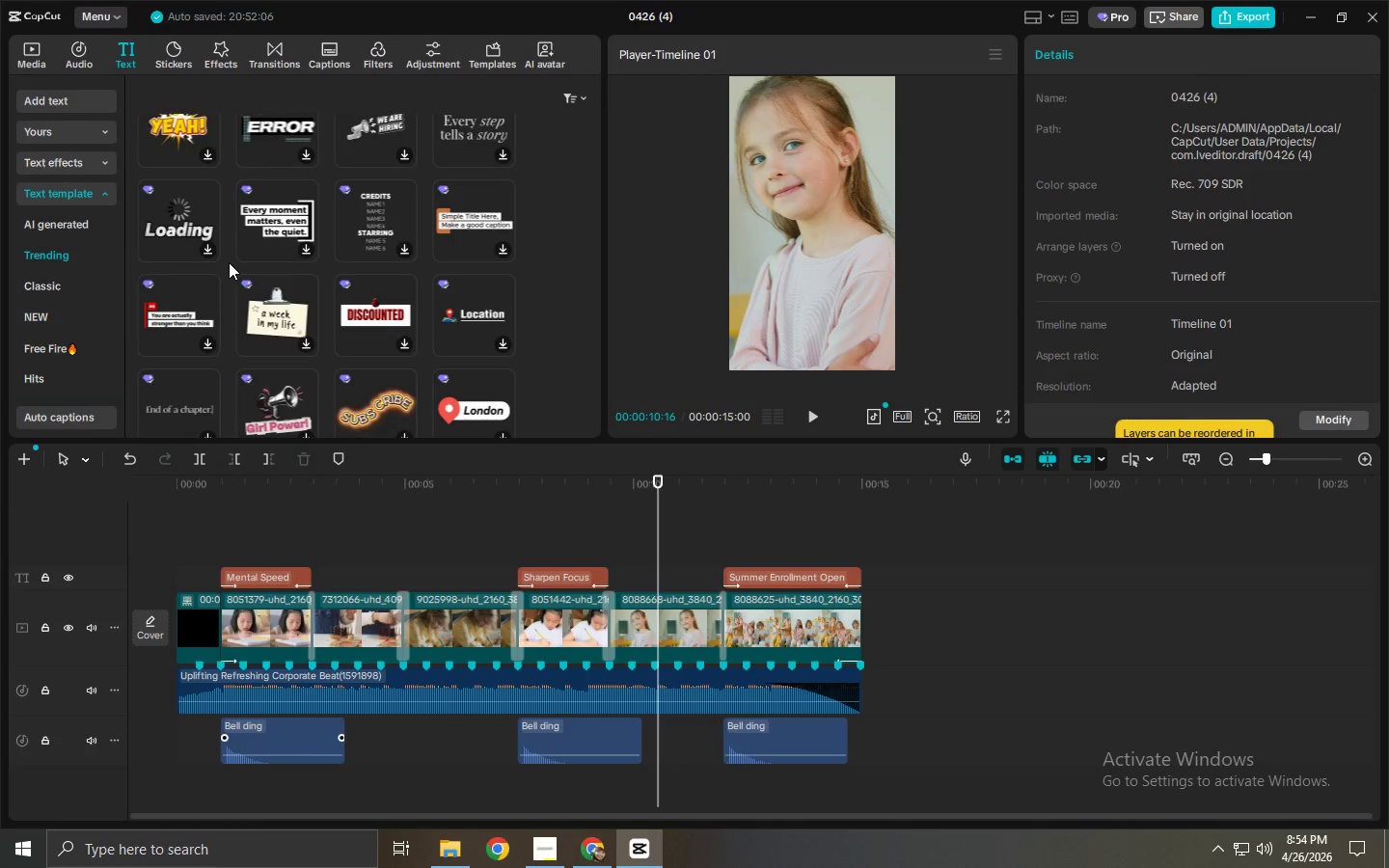 
wait(18.01)
 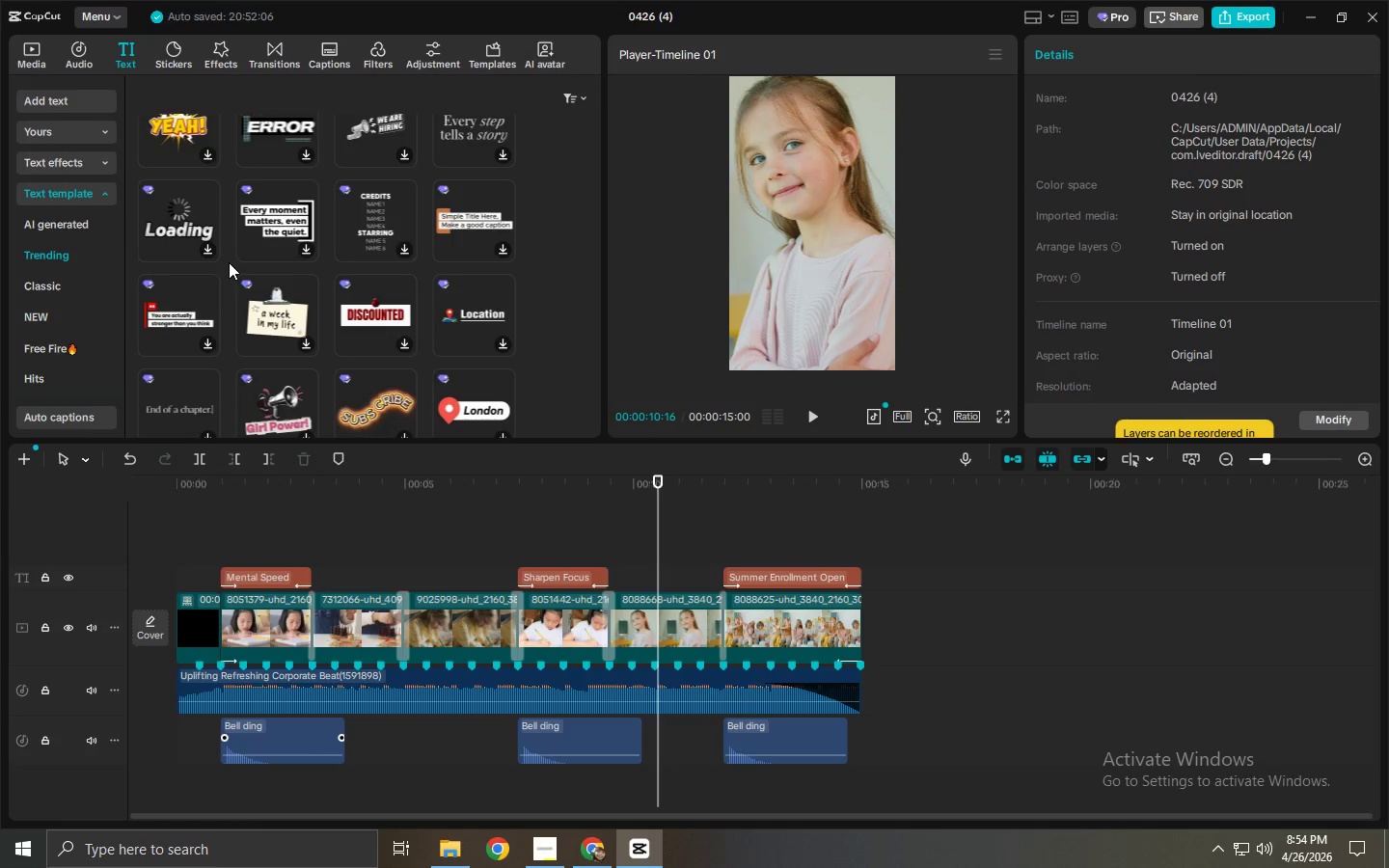 
scroll: coordinate [433, 292], scroll_direction: down, amount: 2.0
 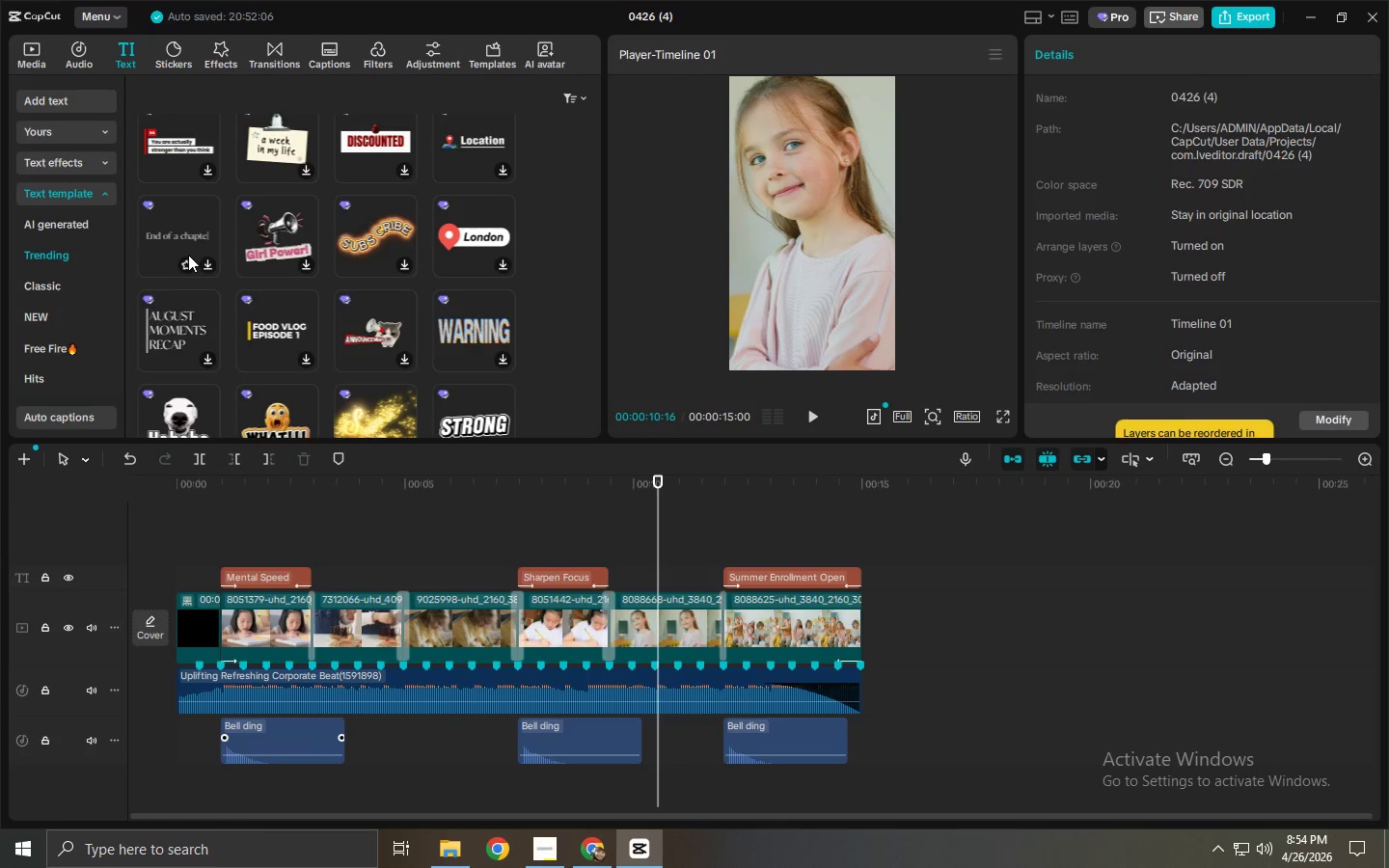 
wait(20.11)
 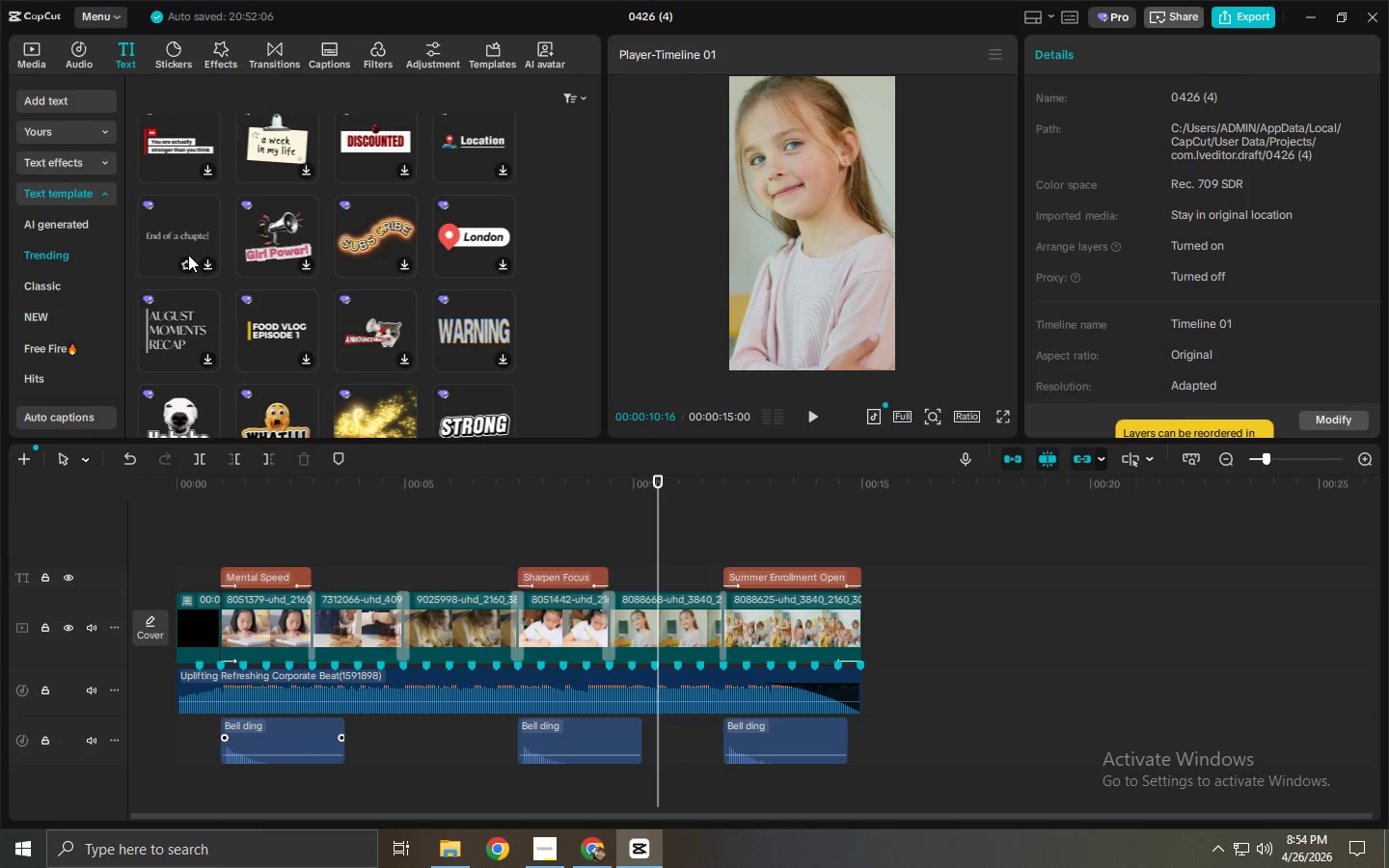 
scroll: coordinate [224, 253], scroll_direction: down, amount: 1.0
 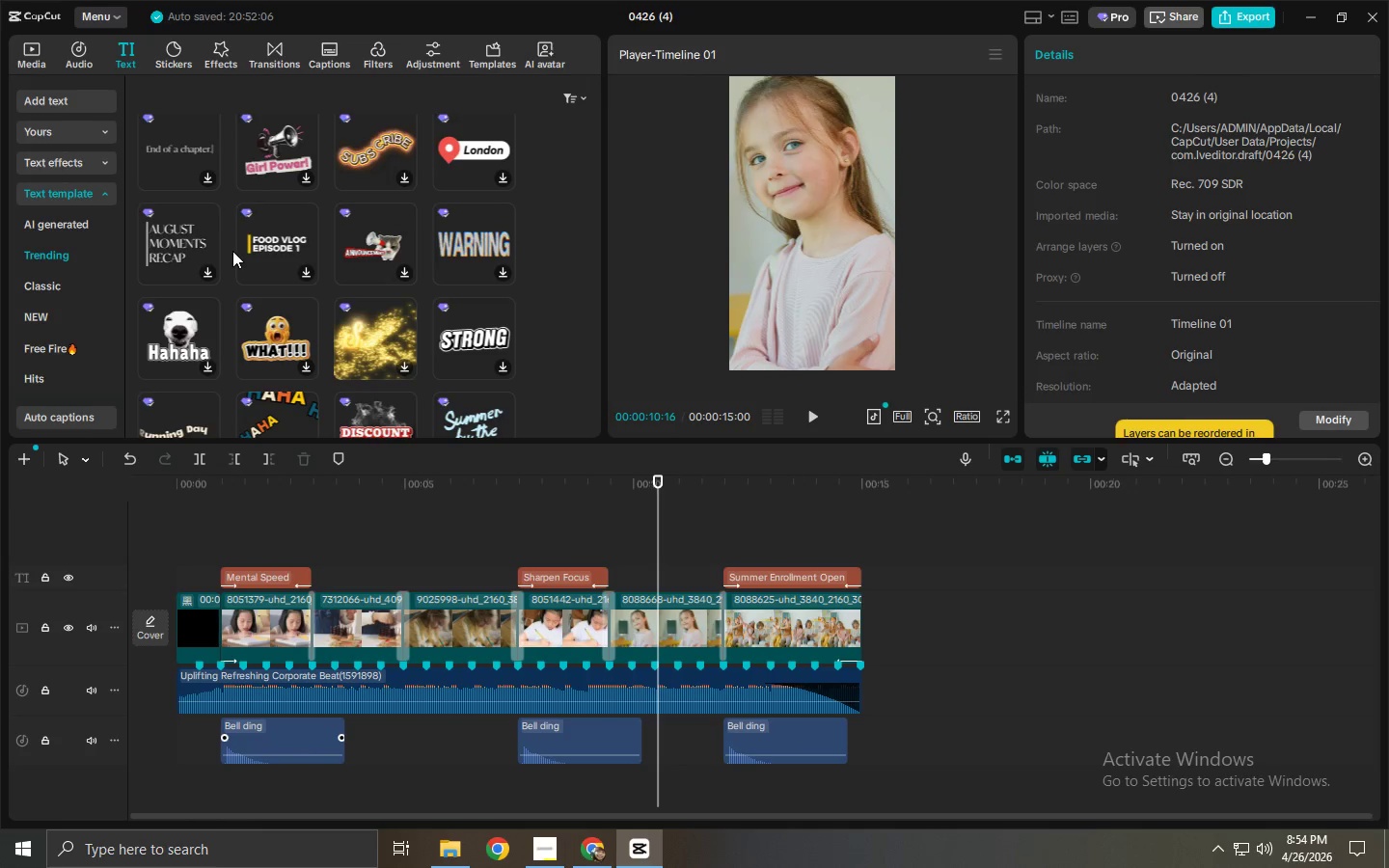 
mouse_move([267, 257])
 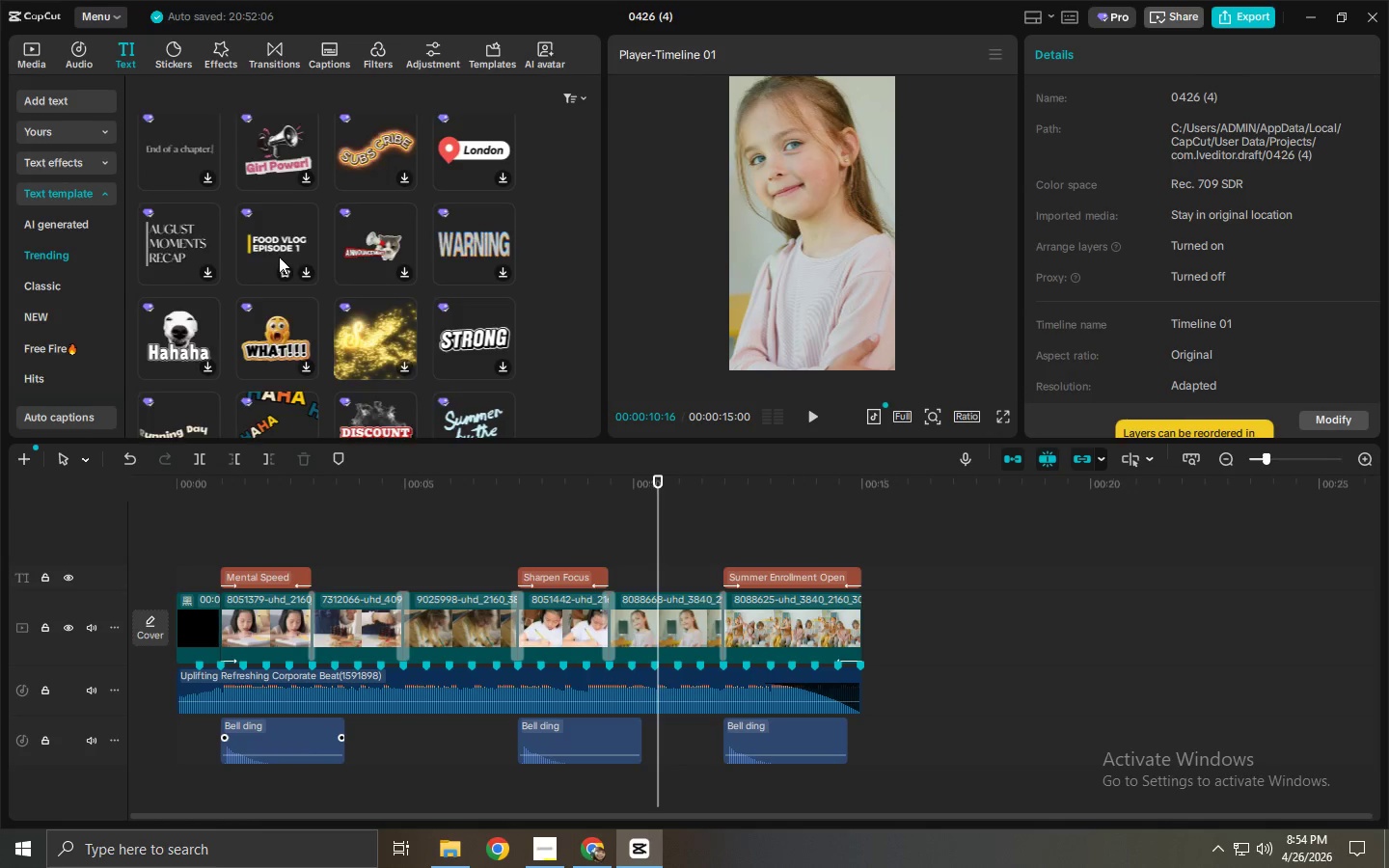 
scroll: coordinate [307, 315], scroll_direction: down, amount: 6.0
 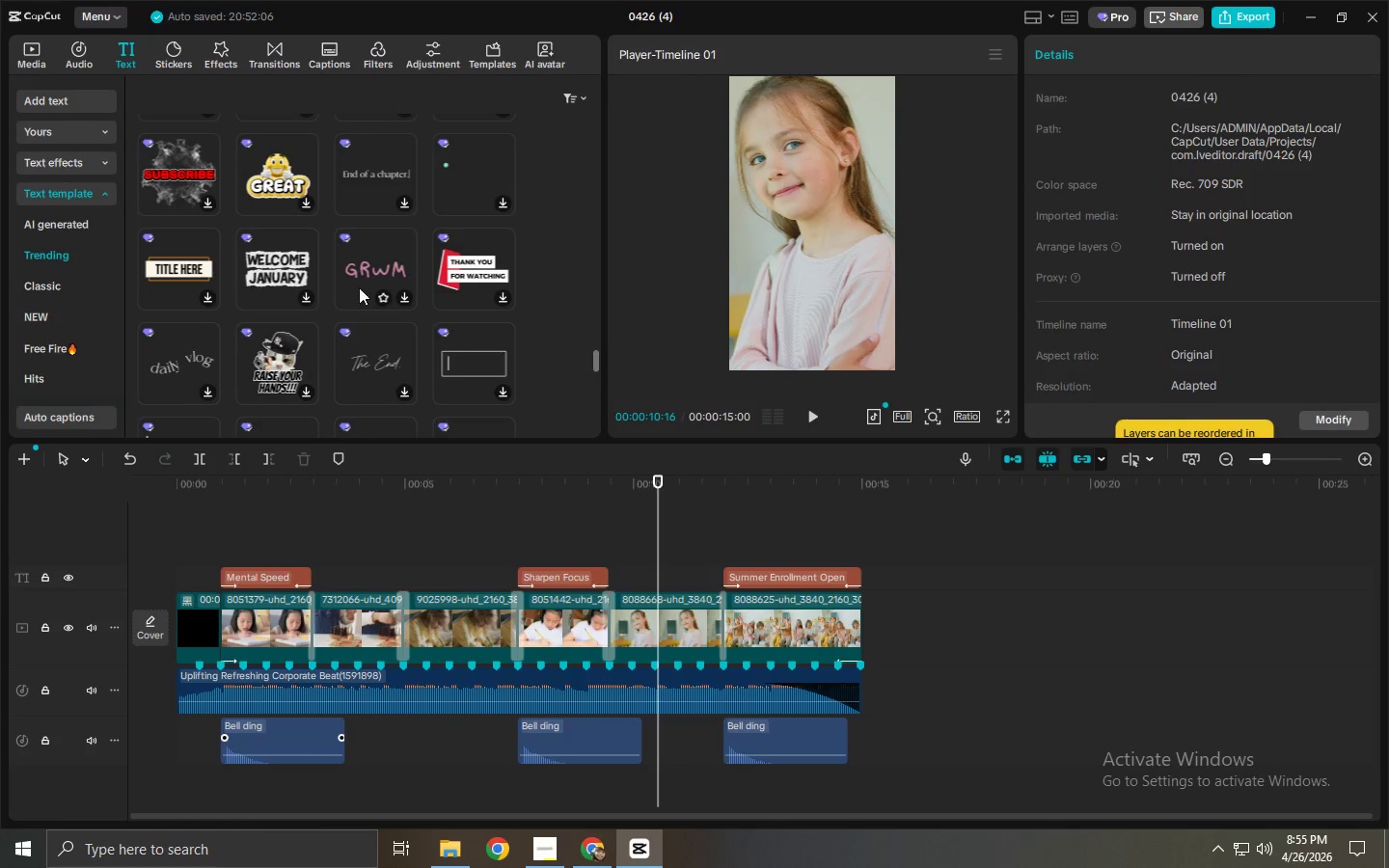 
scroll: coordinate [218, 331], scroll_direction: down, amount: 11.0
 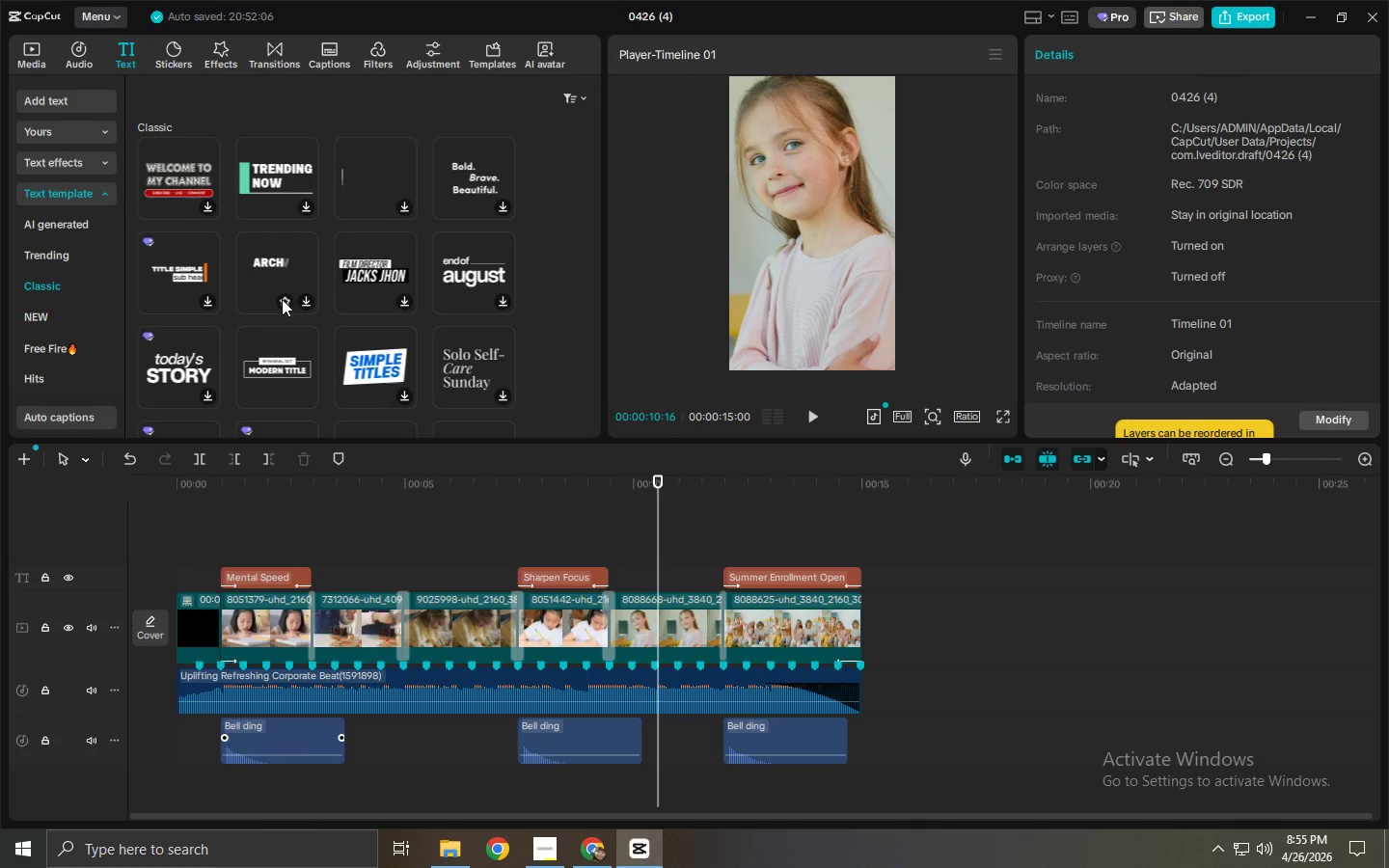 
mouse_move([259, 379])
 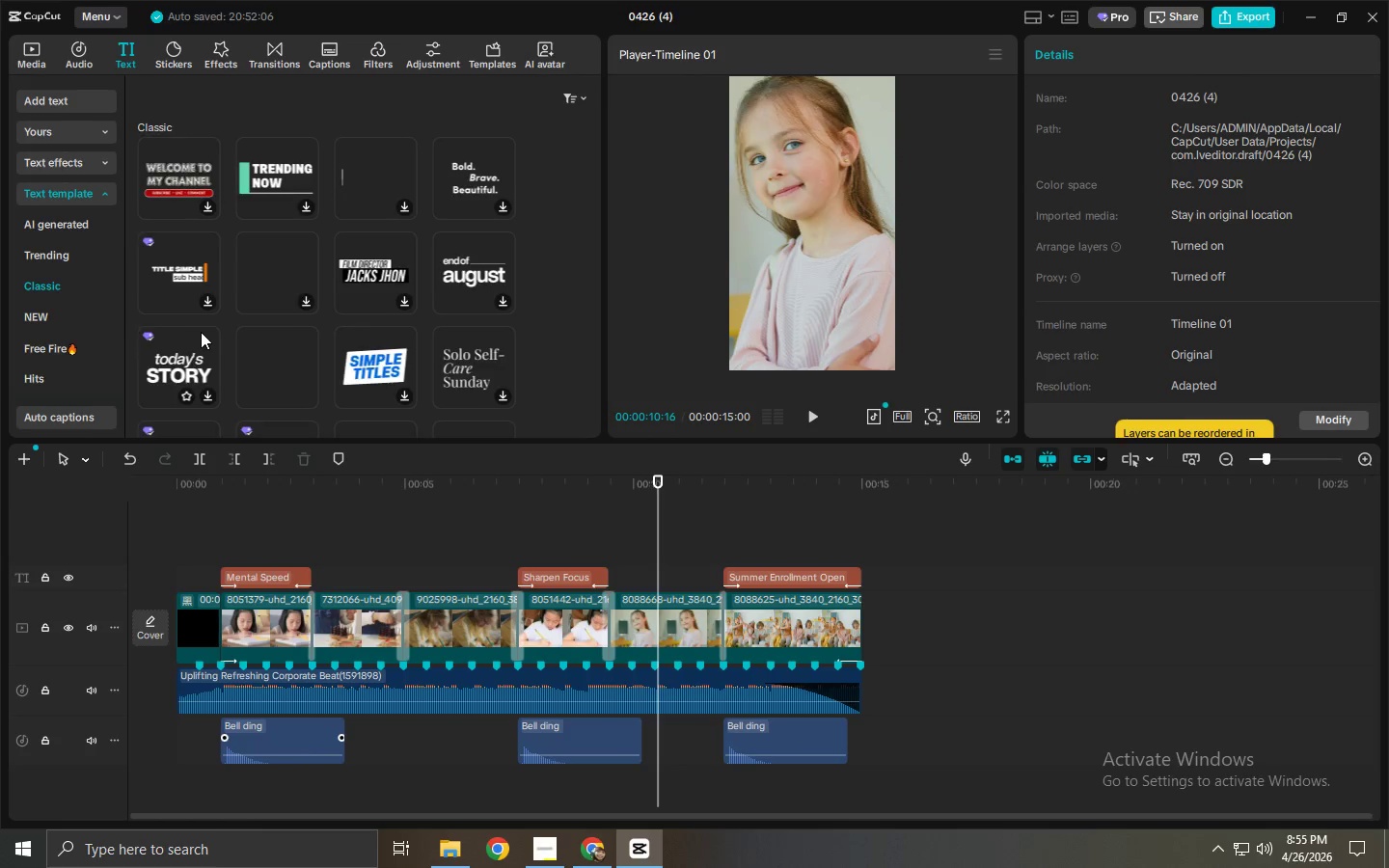 
scroll: coordinate [205, 332], scroll_direction: down, amount: 5.0
 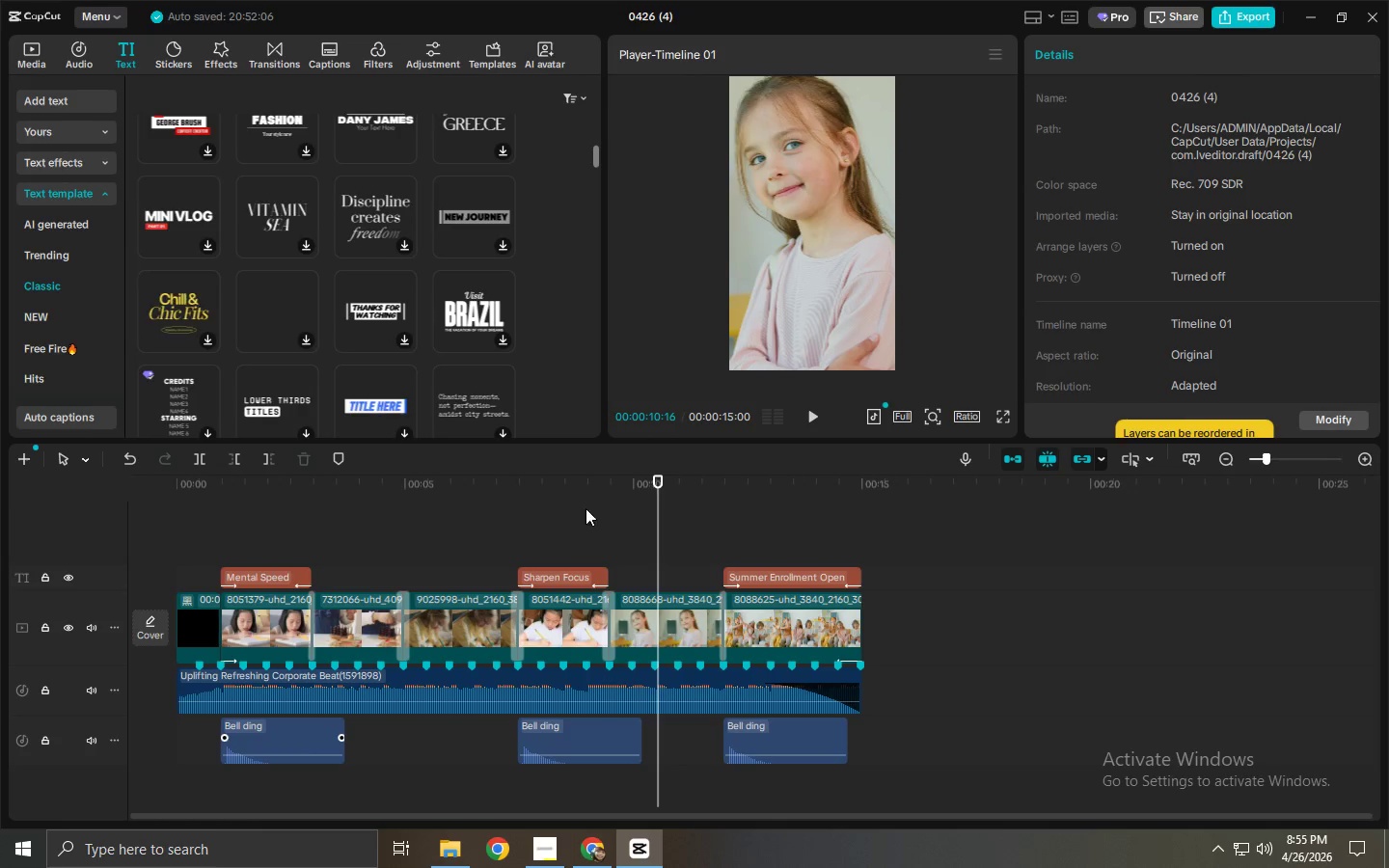 
left_click_drag(start_coordinate=[530, 506], to_coordinate=[522, 507])
 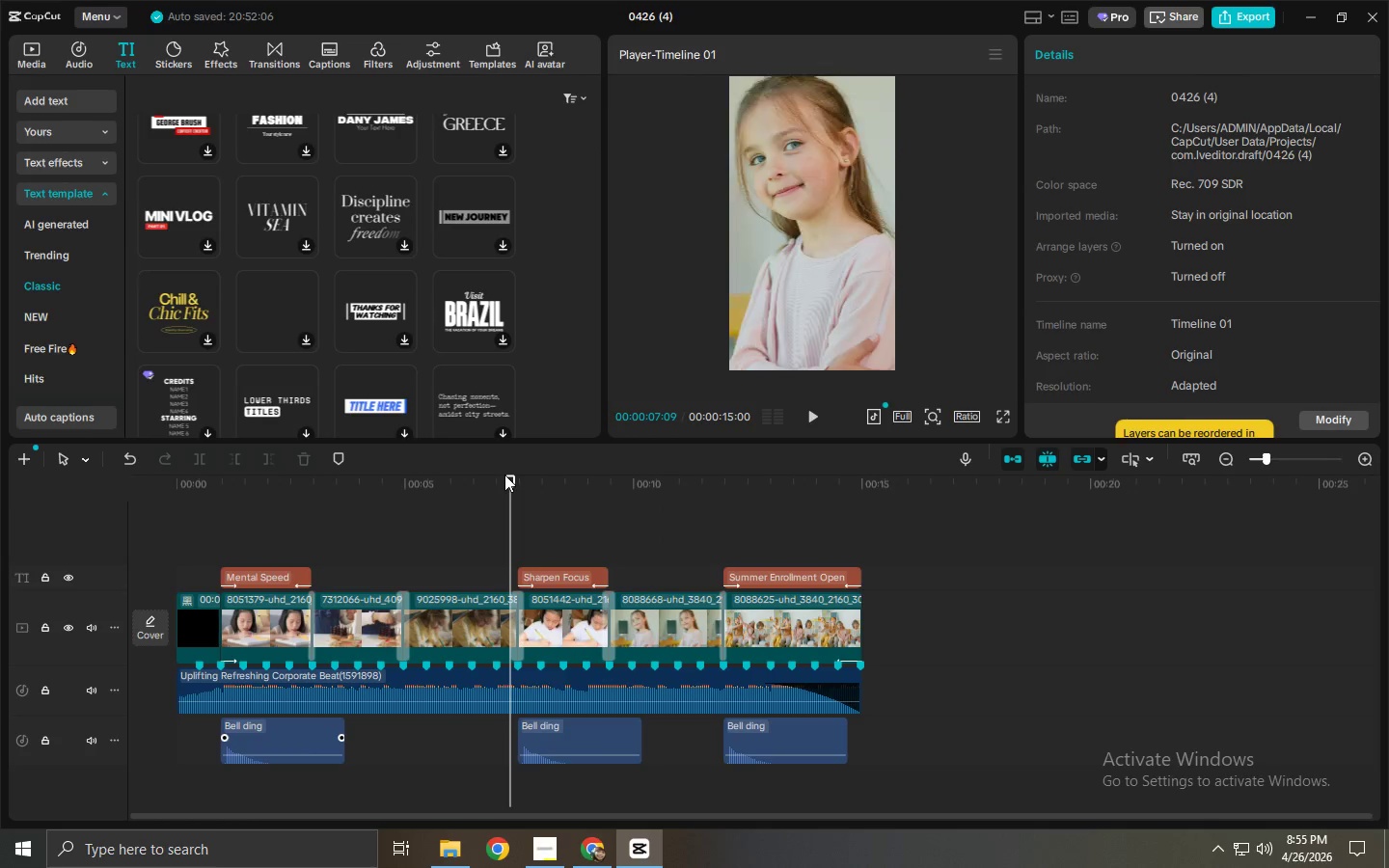 
key(Space)
 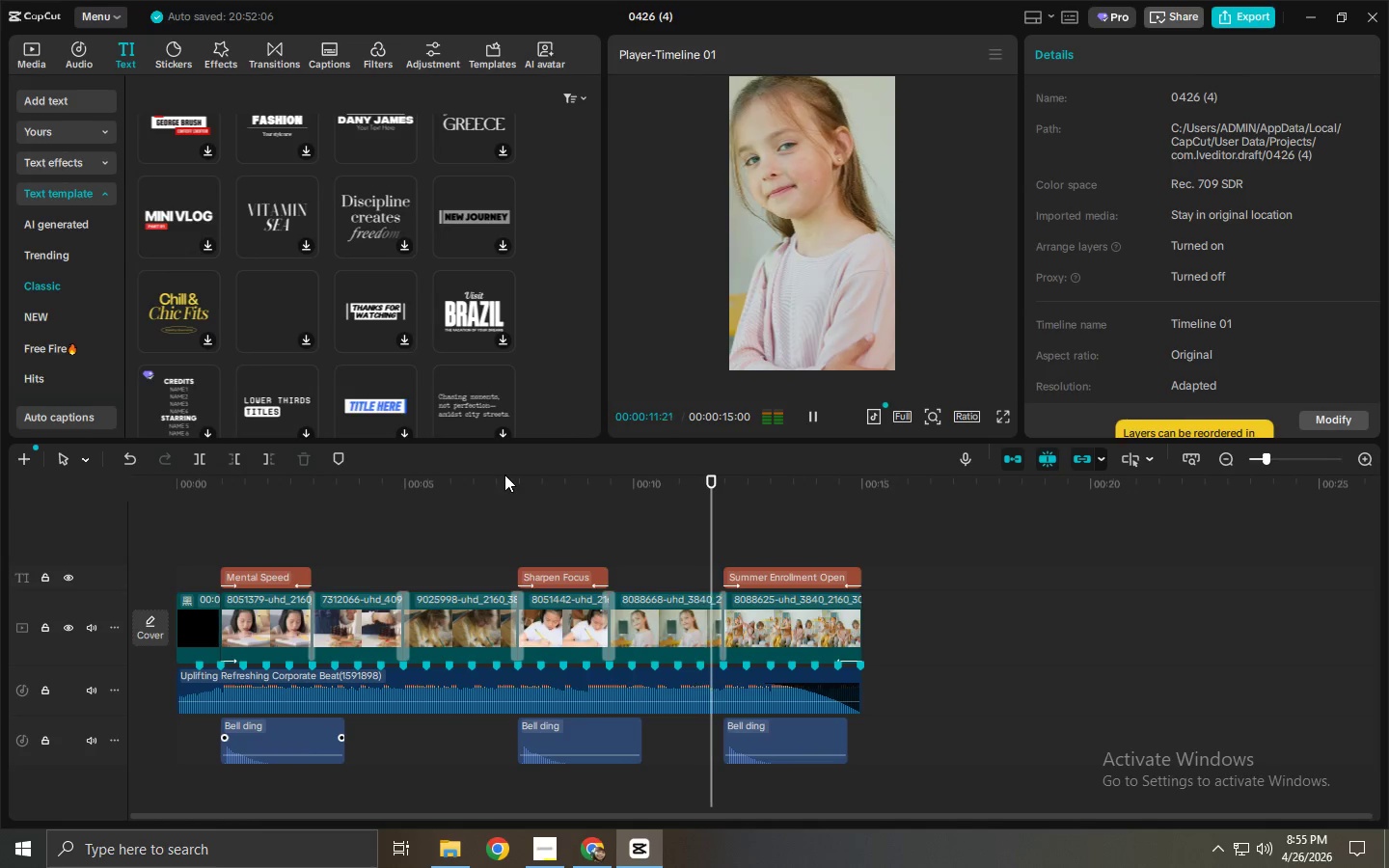 
wait(5.98)
 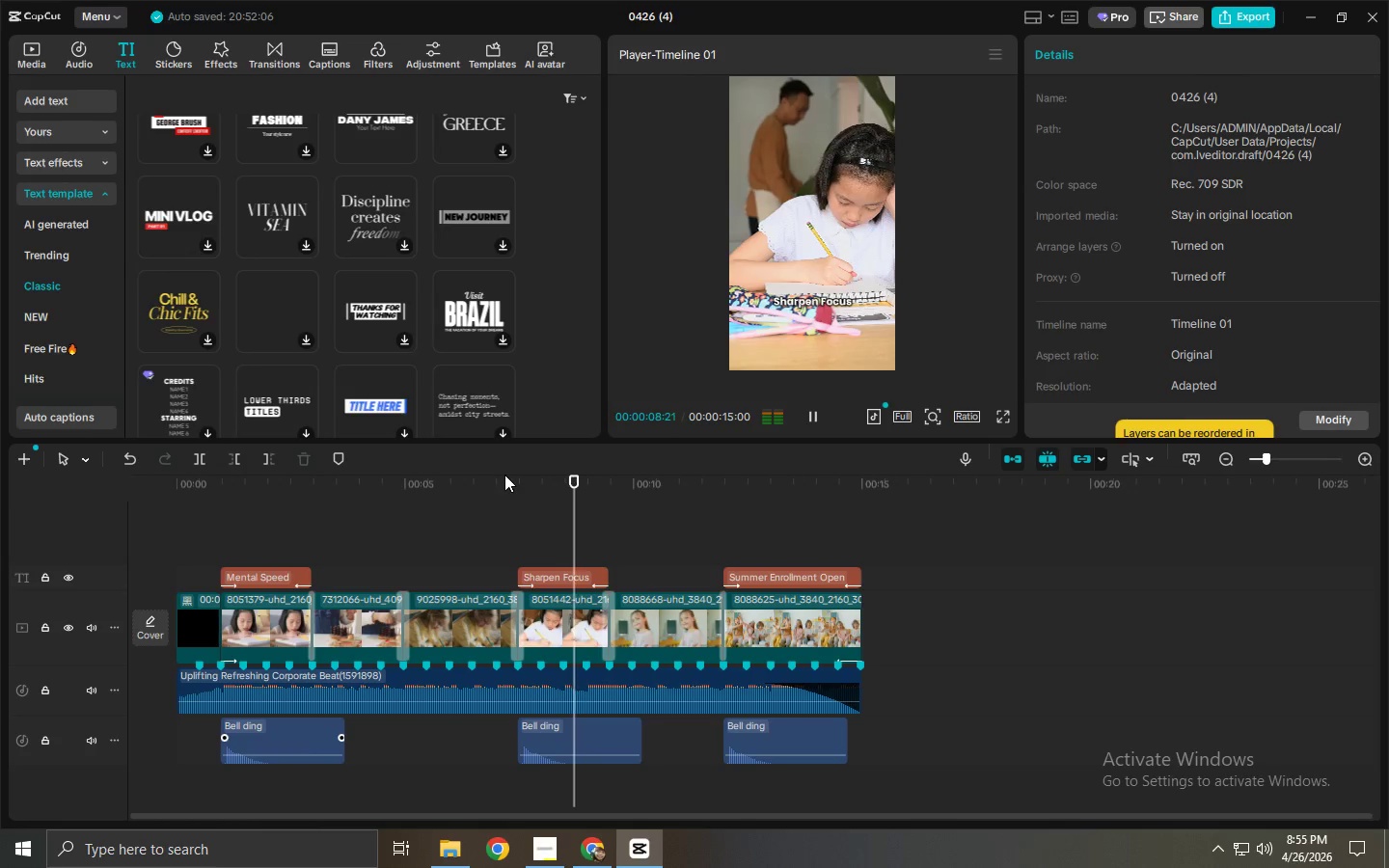 
key(Space)
 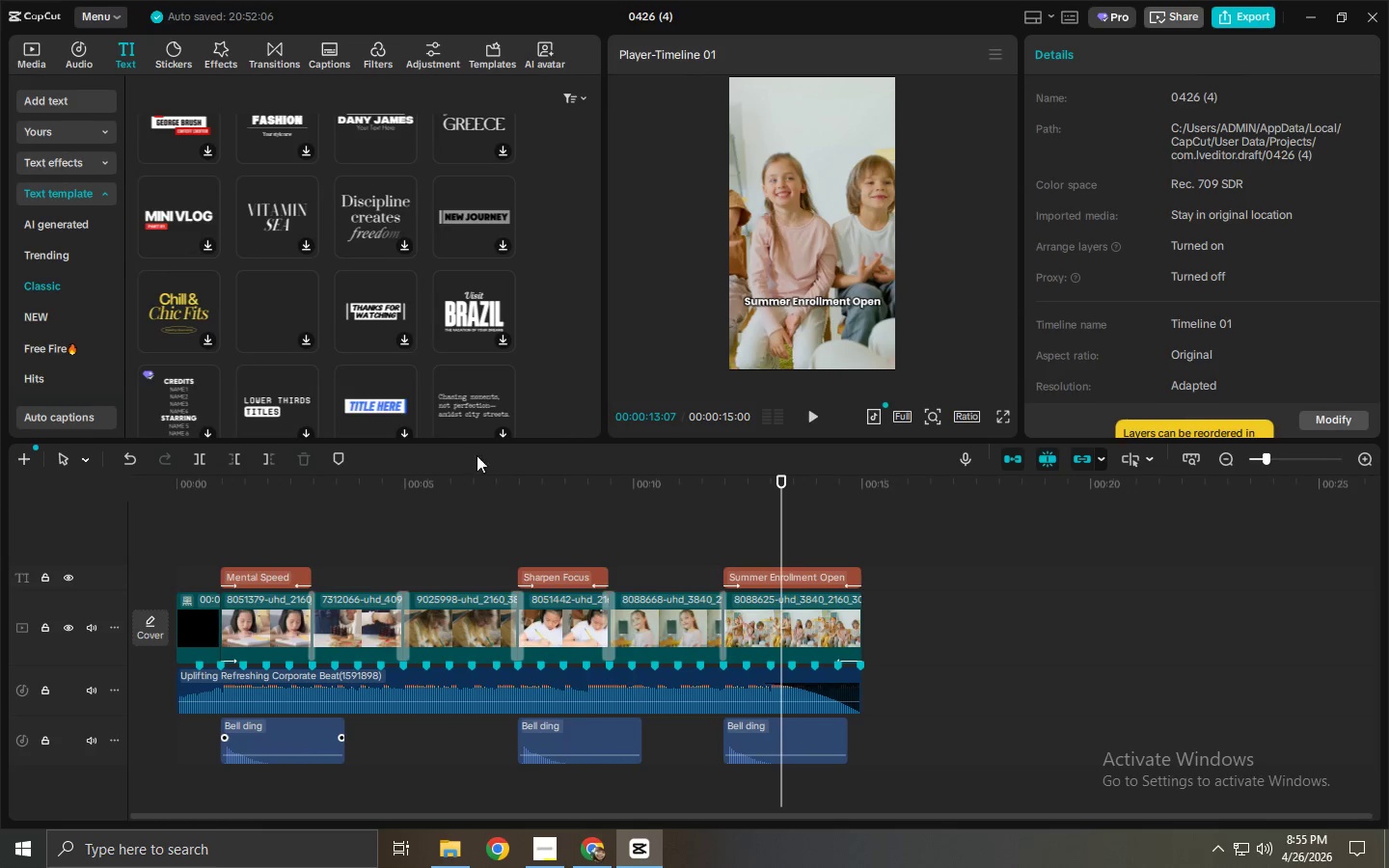 
scroll: coordinate [273, 312], scroll_direction: down, amount: 9.0
 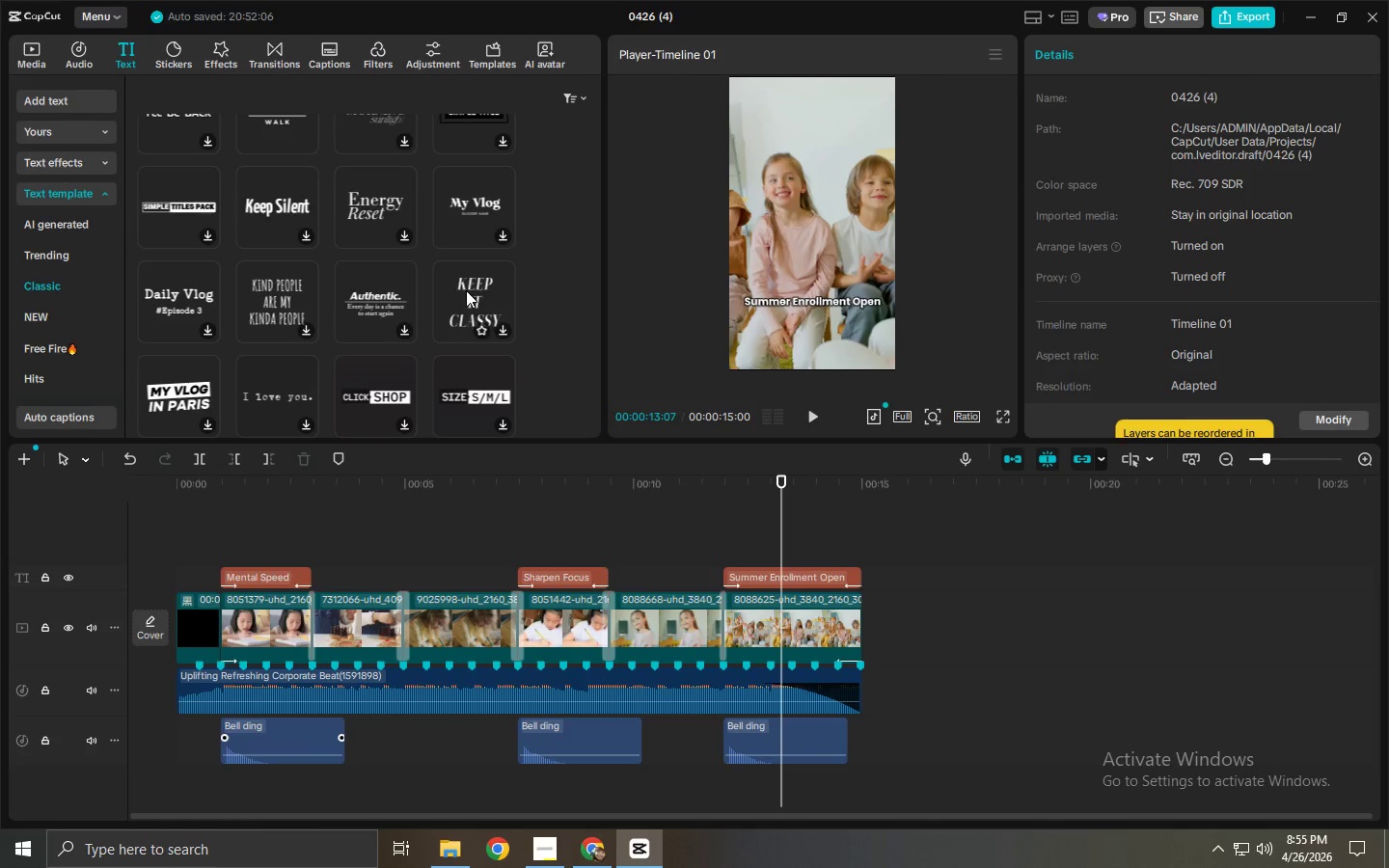 
left_click([560, 840])